 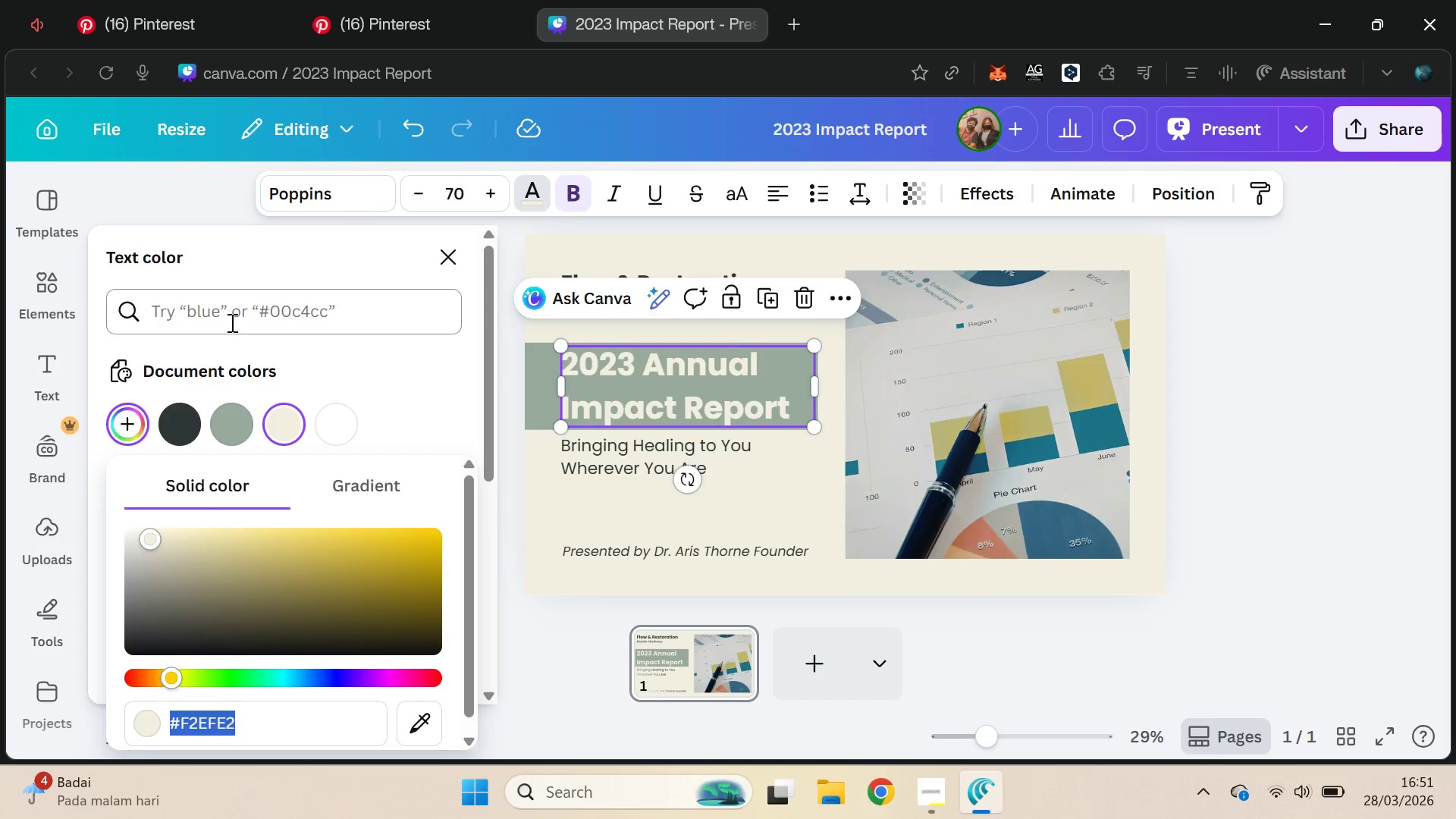 
key(Control+V)
 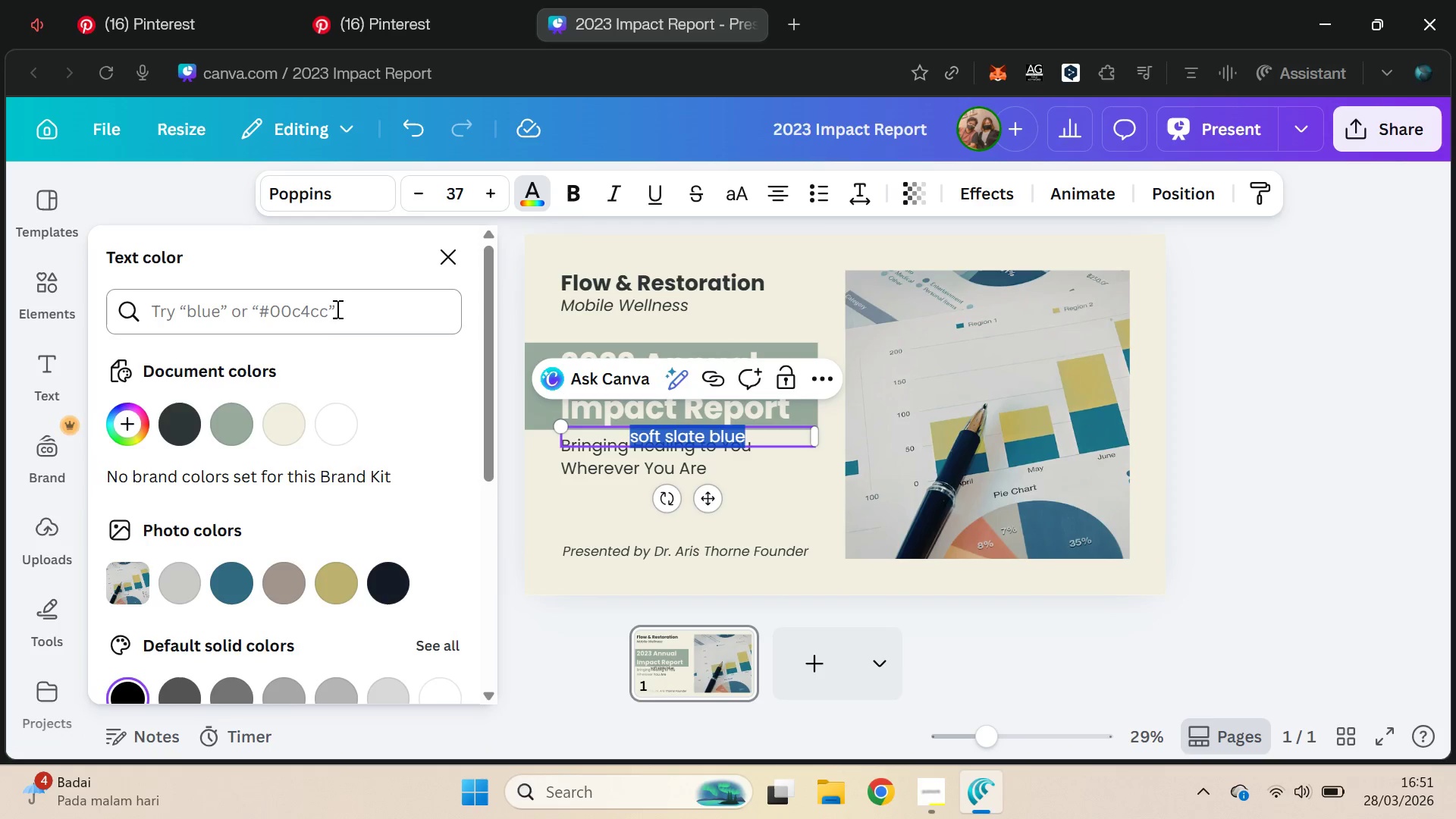 
left_click([335, 306])
 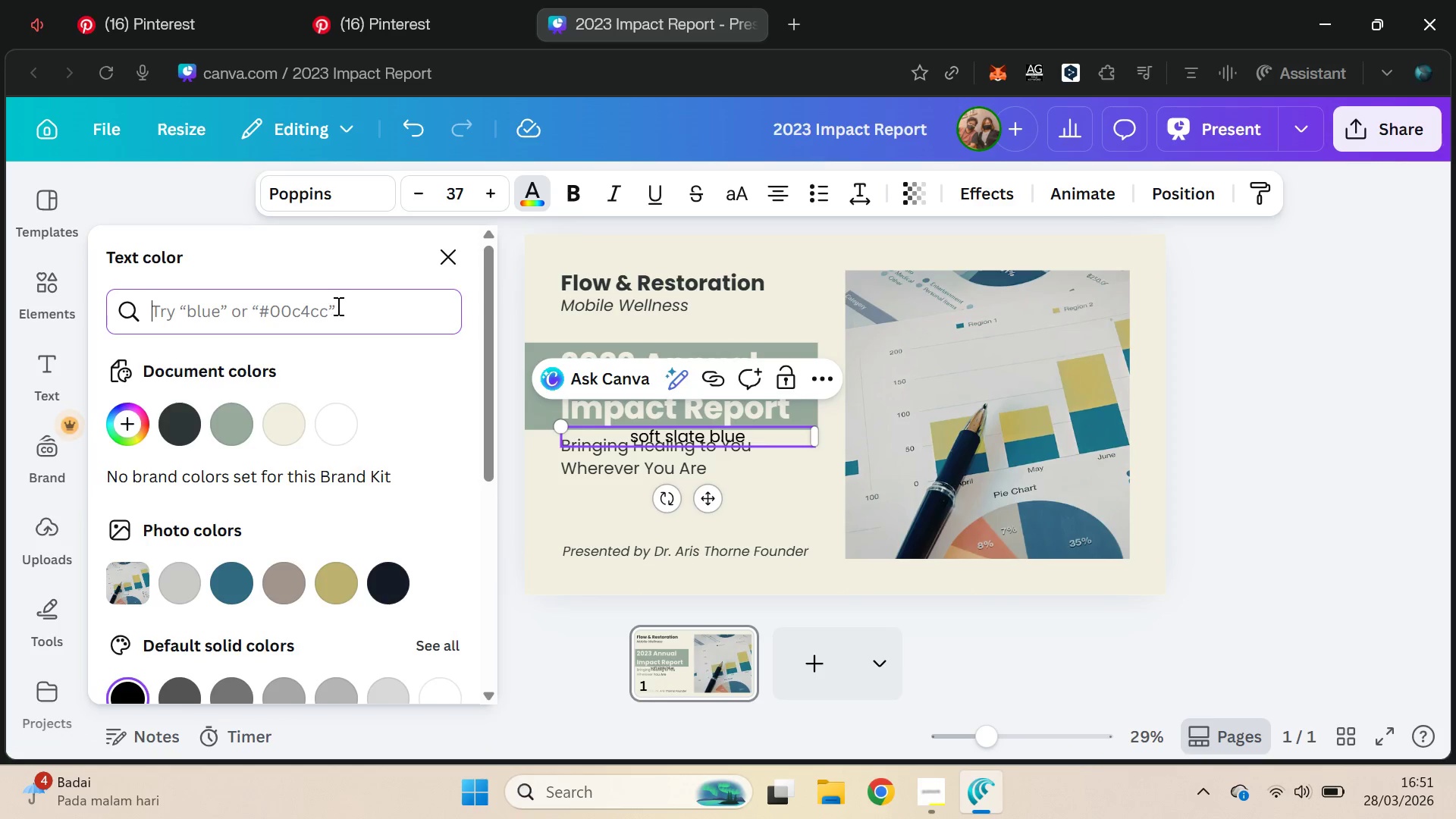 
key(Control+Z)
 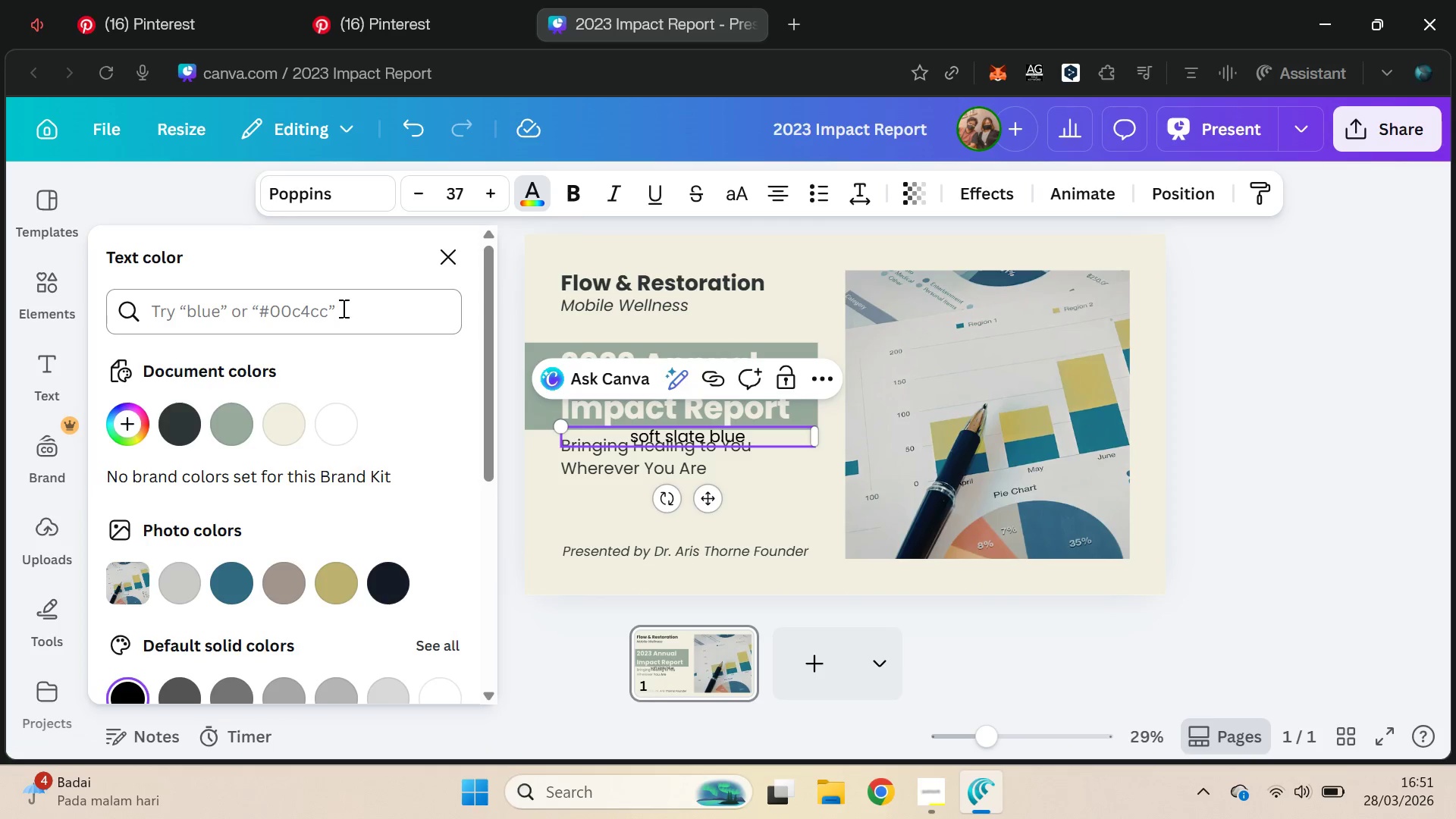 
key(Control+Z)
 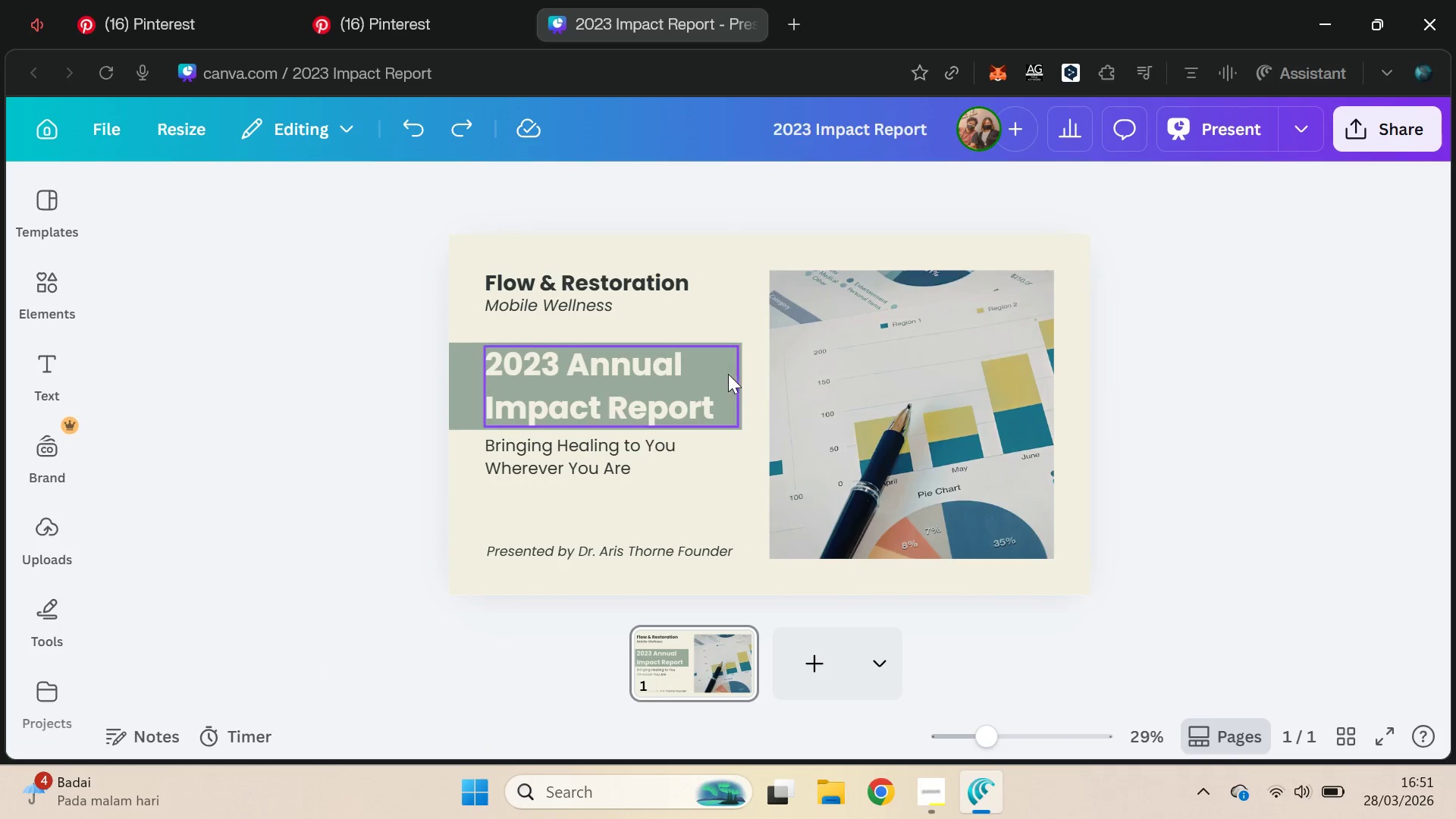 
mouse_move([479, 360])
 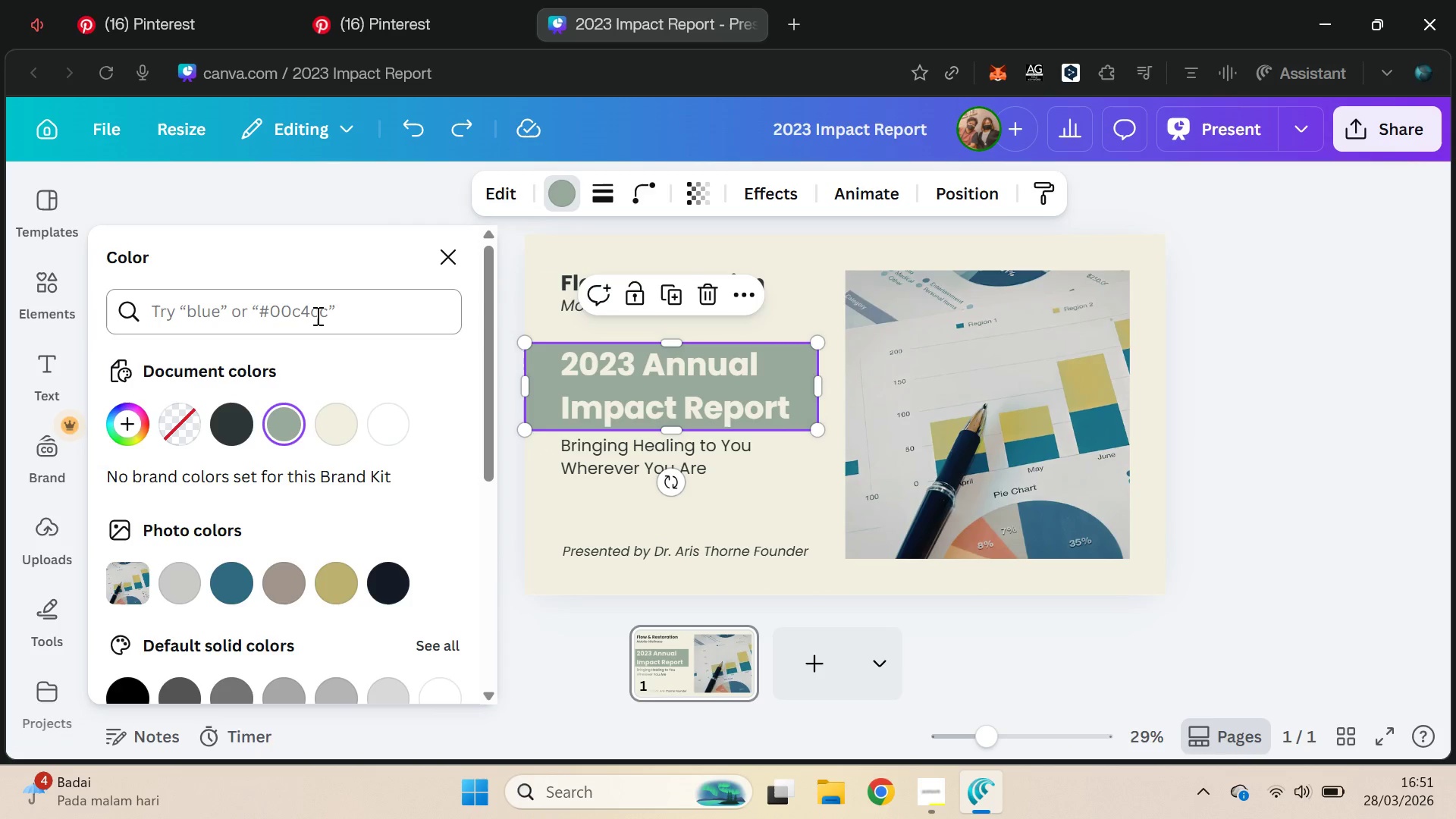 
key(Control+ControlLeft)
 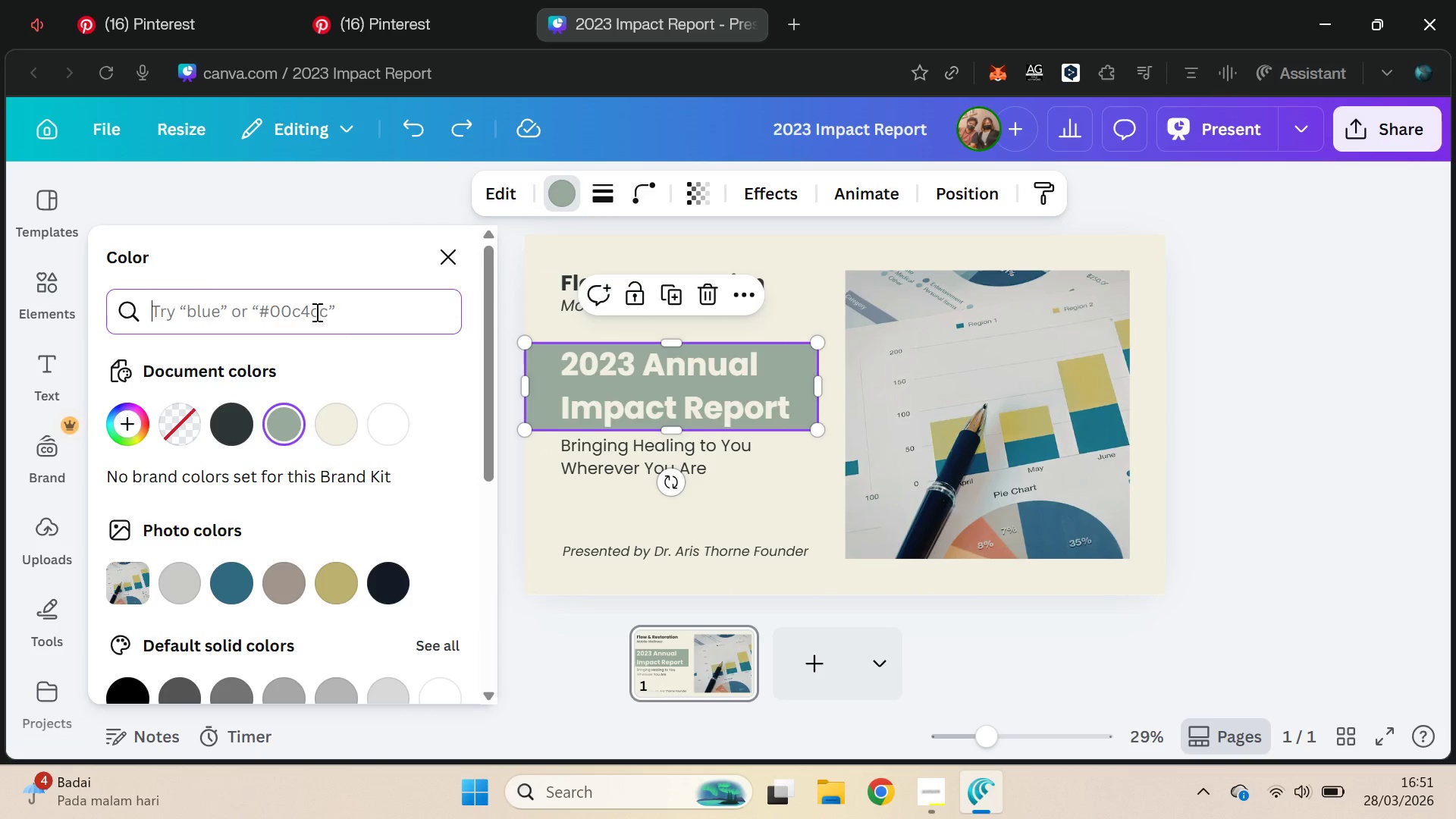 
key(Control+V)
 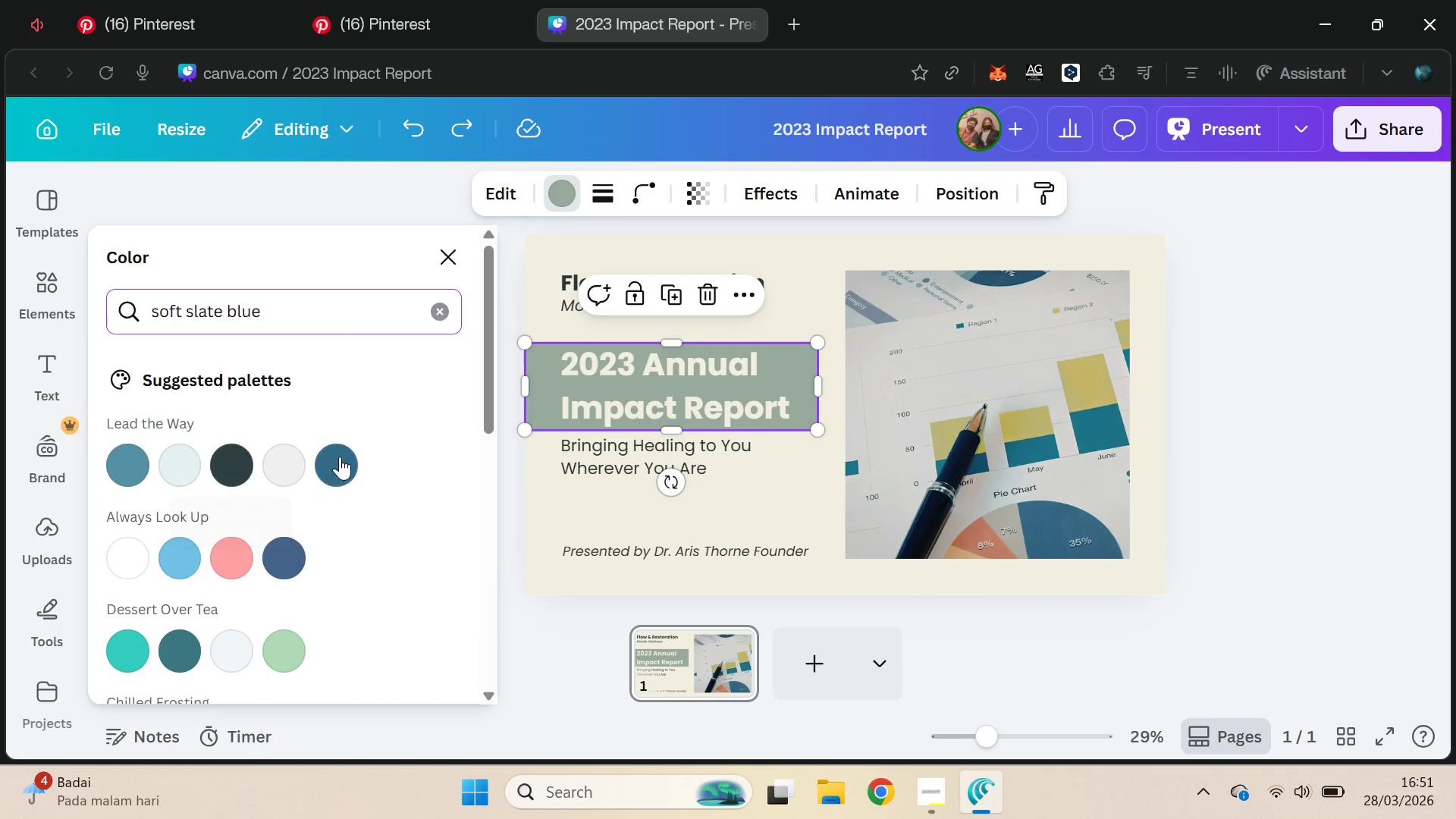 
wait(5.56)
 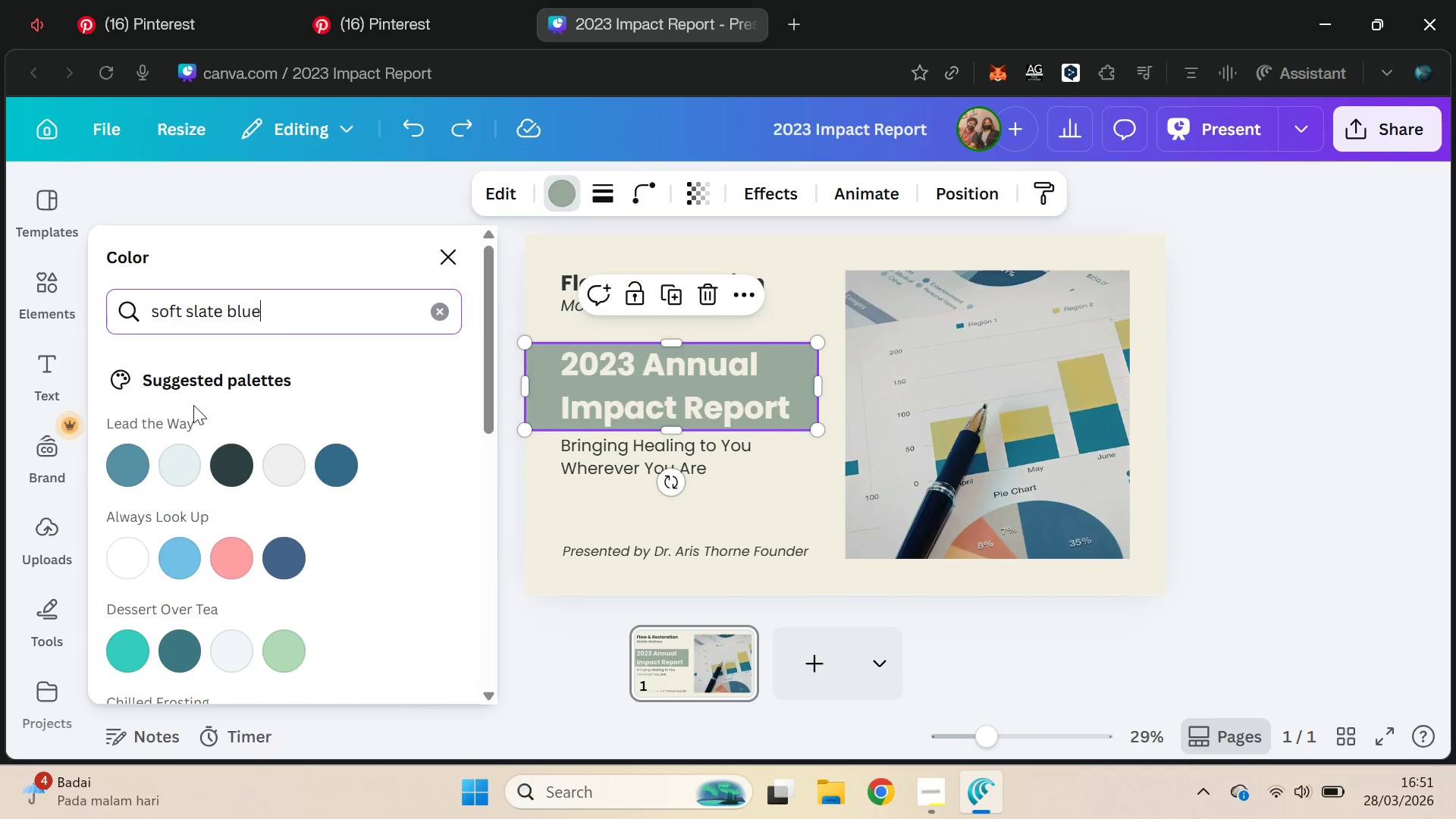 
left_click([135, 462])
 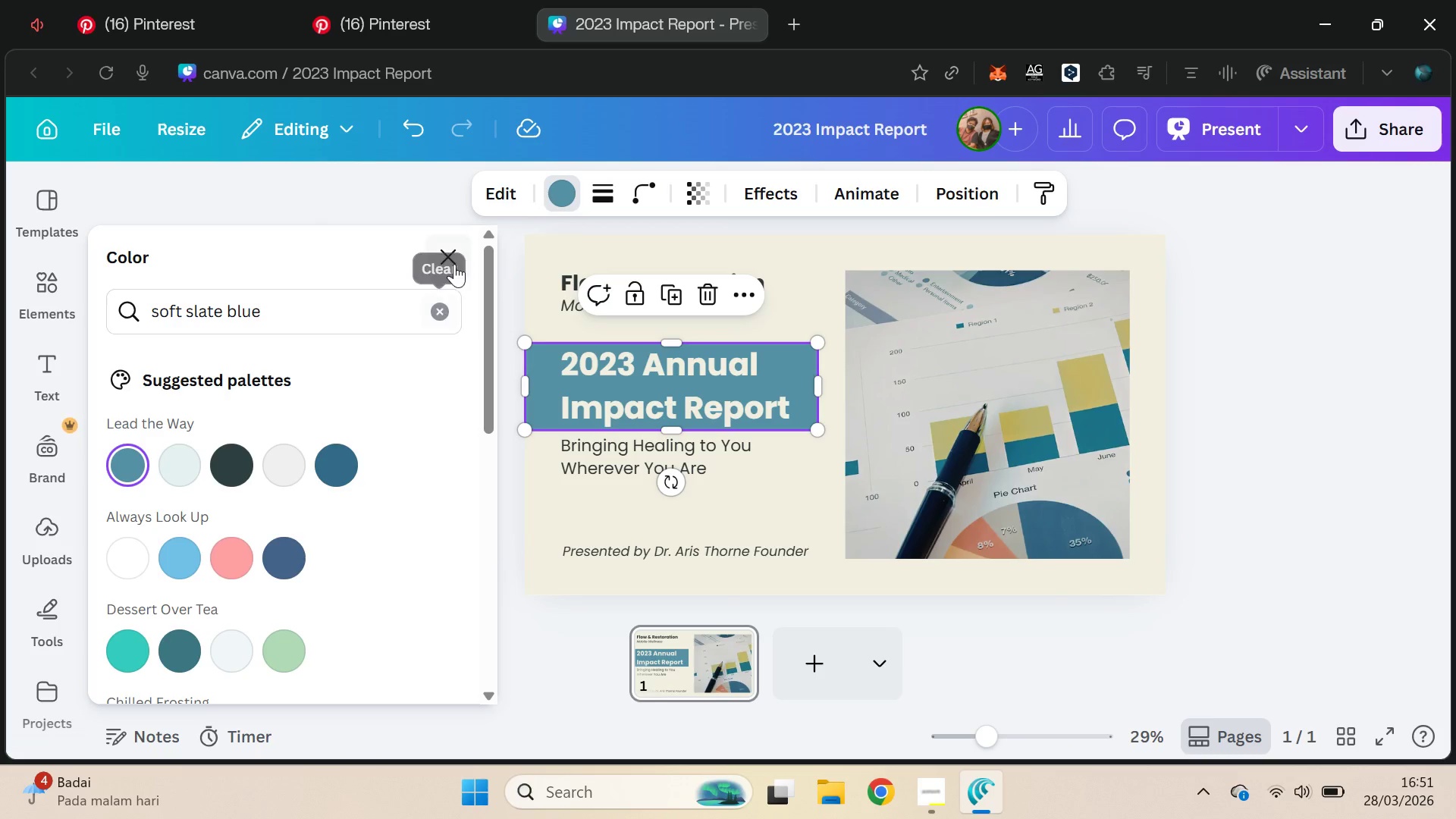 
left_click([375, 373])
 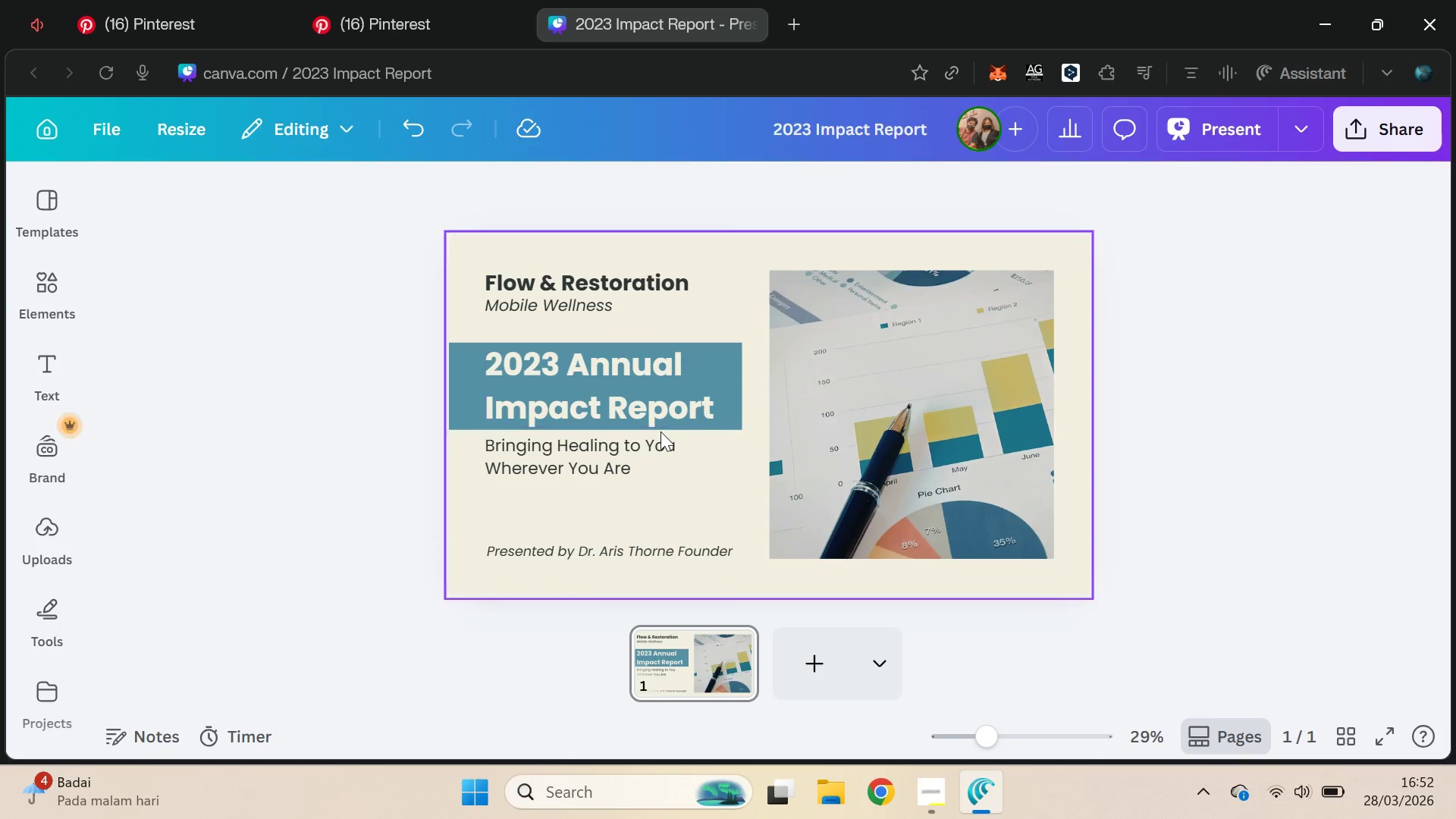 
left_click([665, 410])
 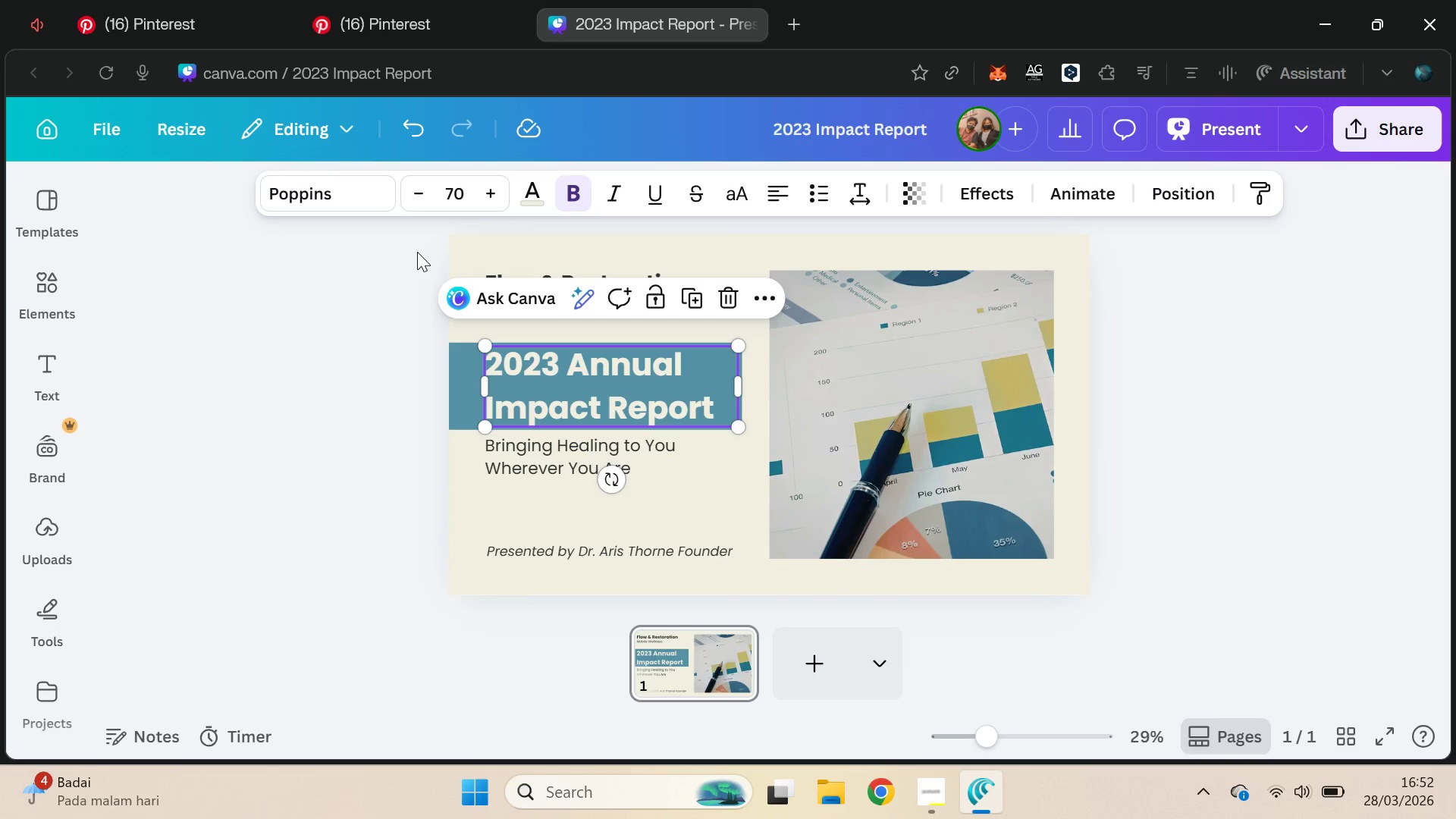 
key(Alt+AltLeft)
 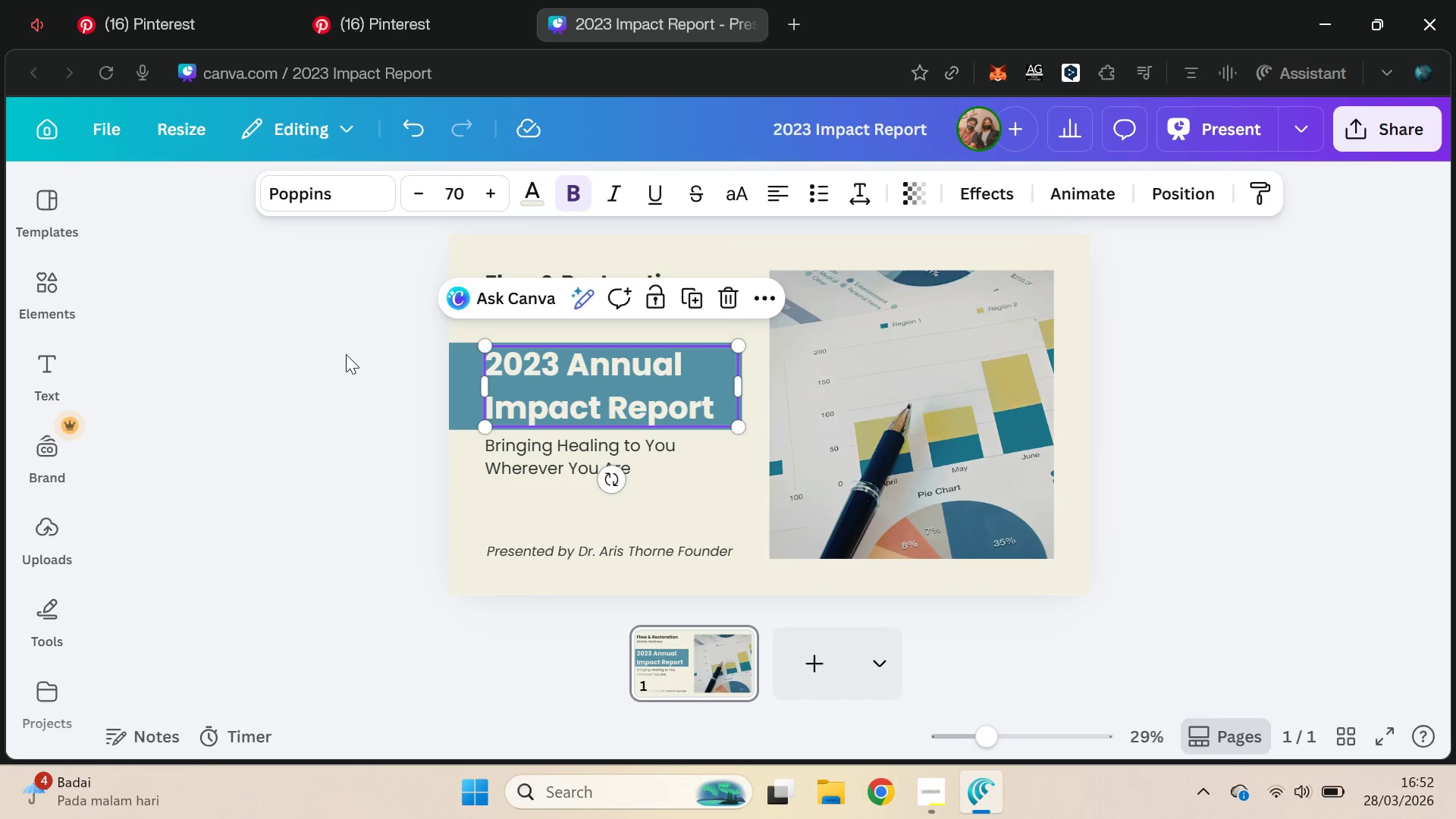 
key(Alt+AltLeft)
 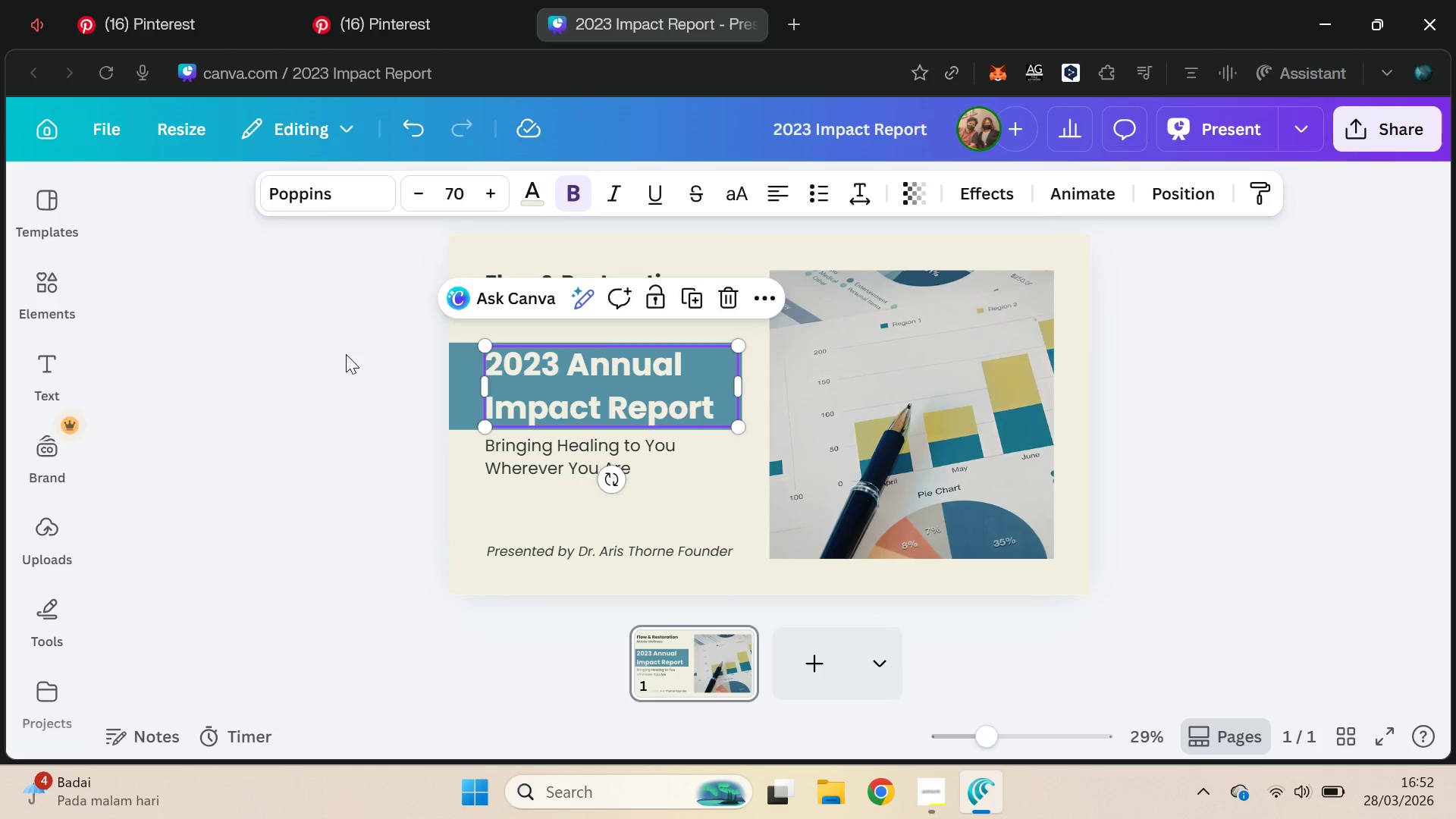 
key(Alt+Tab)